 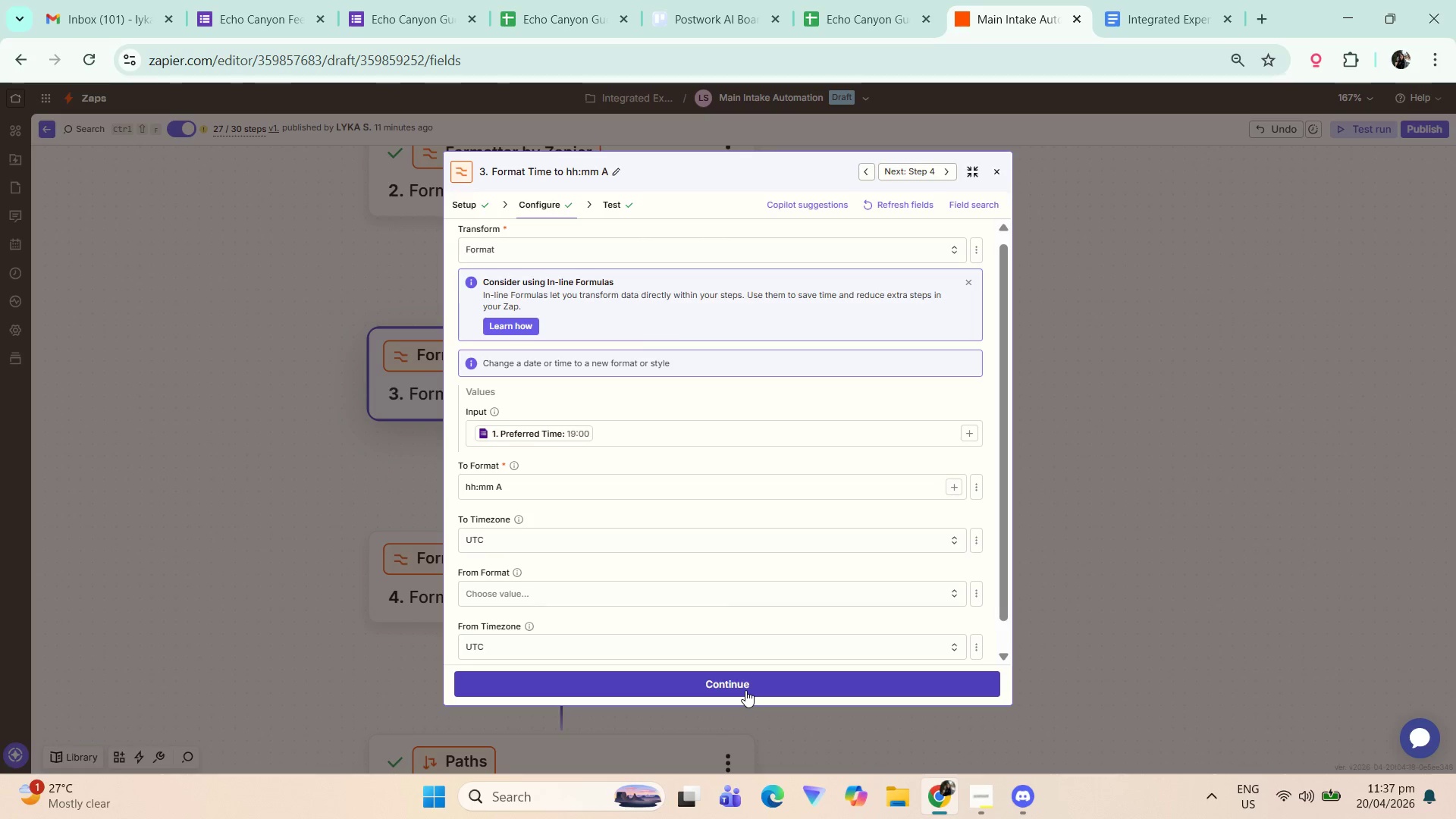 
left_click([831, 681])
 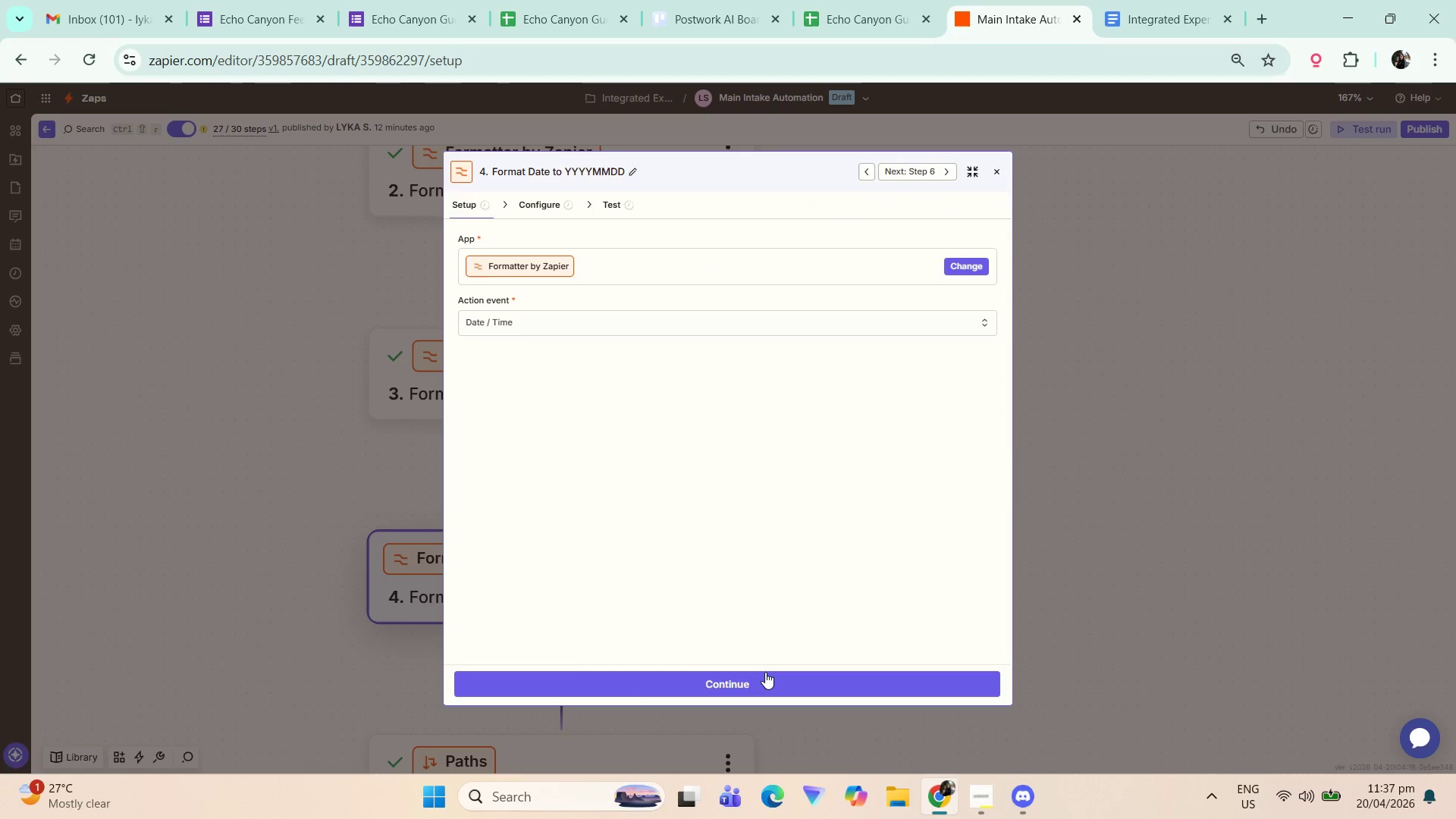 
left_click([765, 682])
 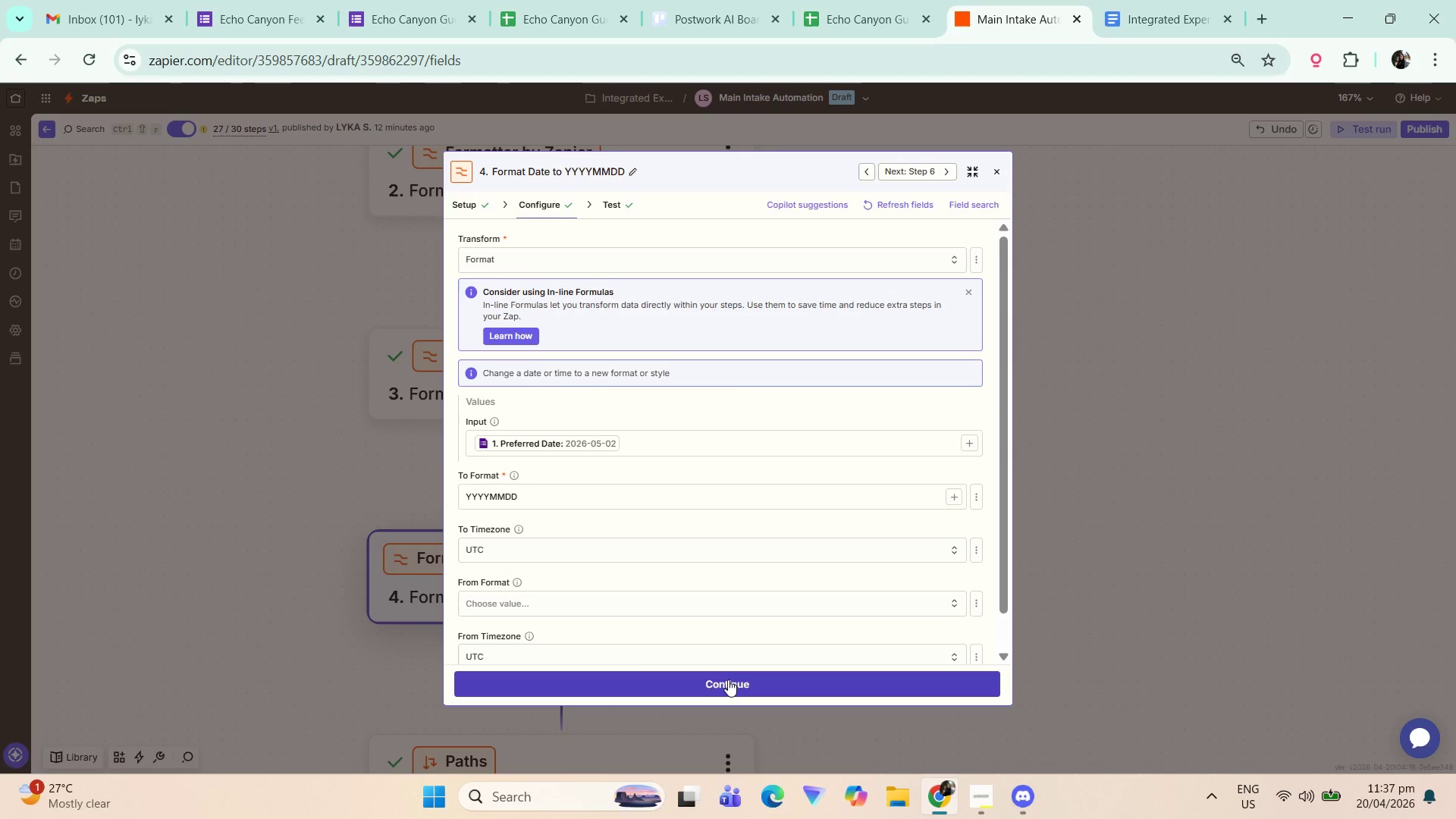 
left_click([723, 686])
 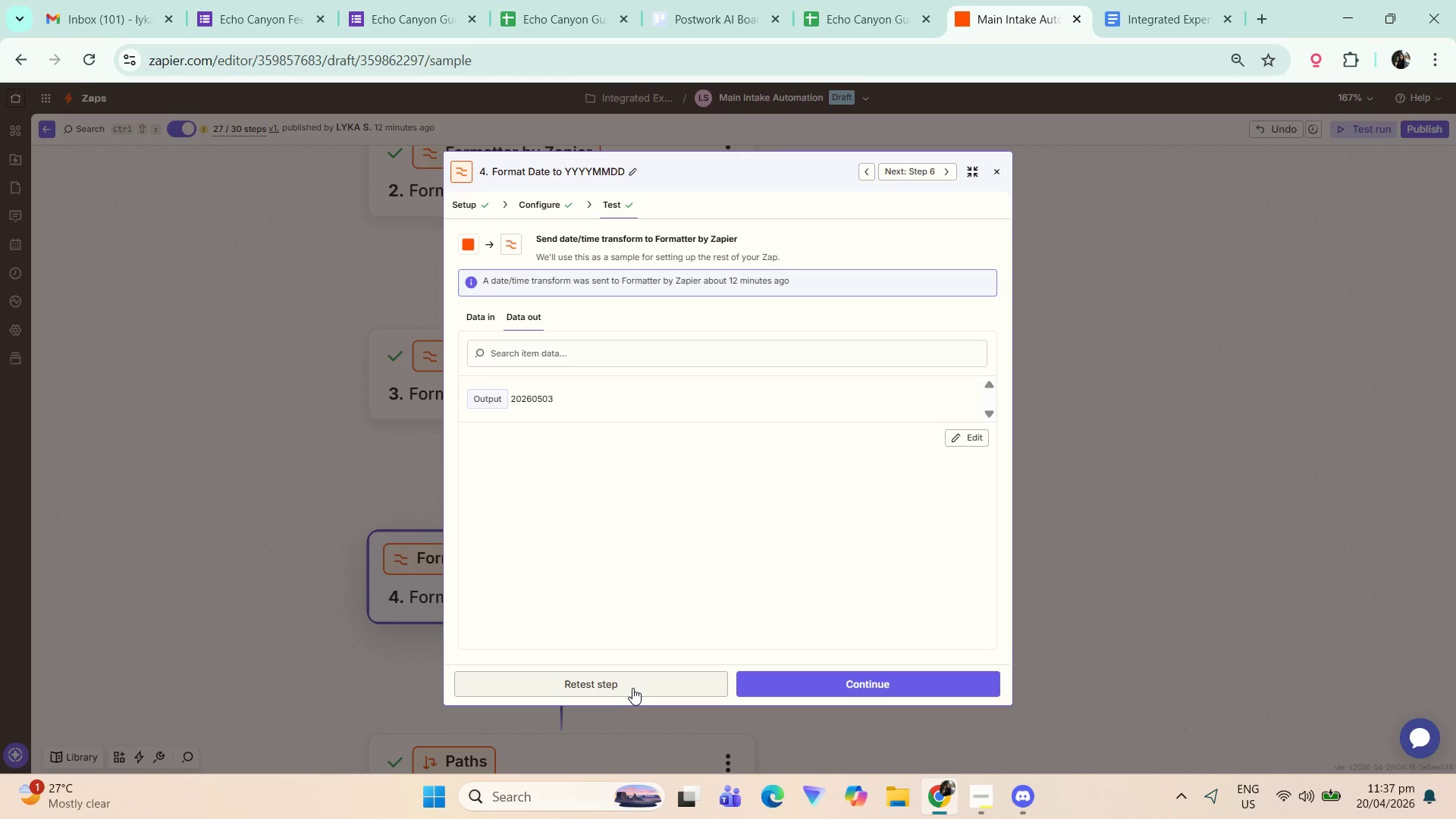 
left_click([632, 688])
 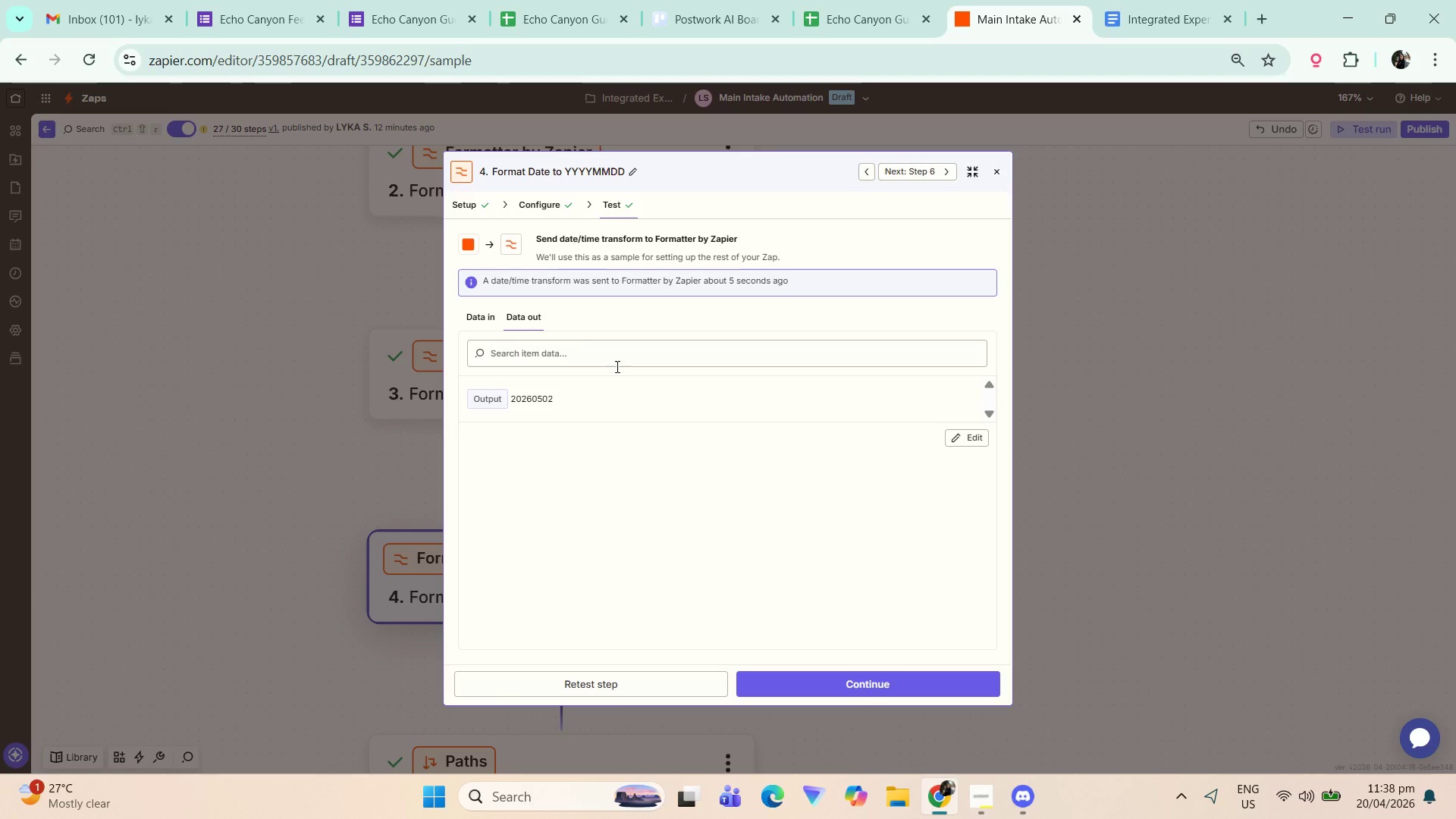 
left_click([557, 202])
 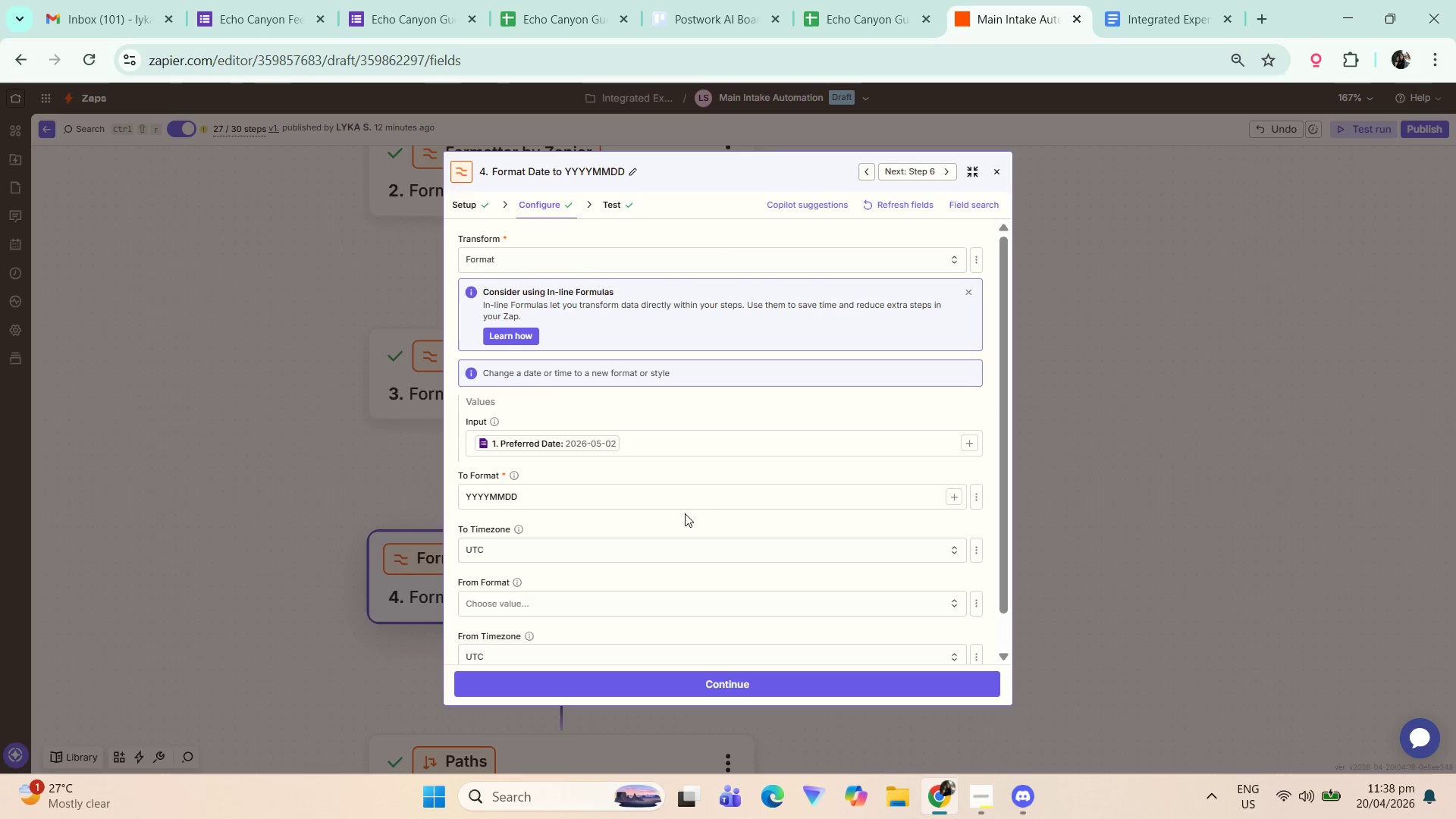 
scroll: coordinate [734, 521], scroll_direction: down, amount: 1.0
 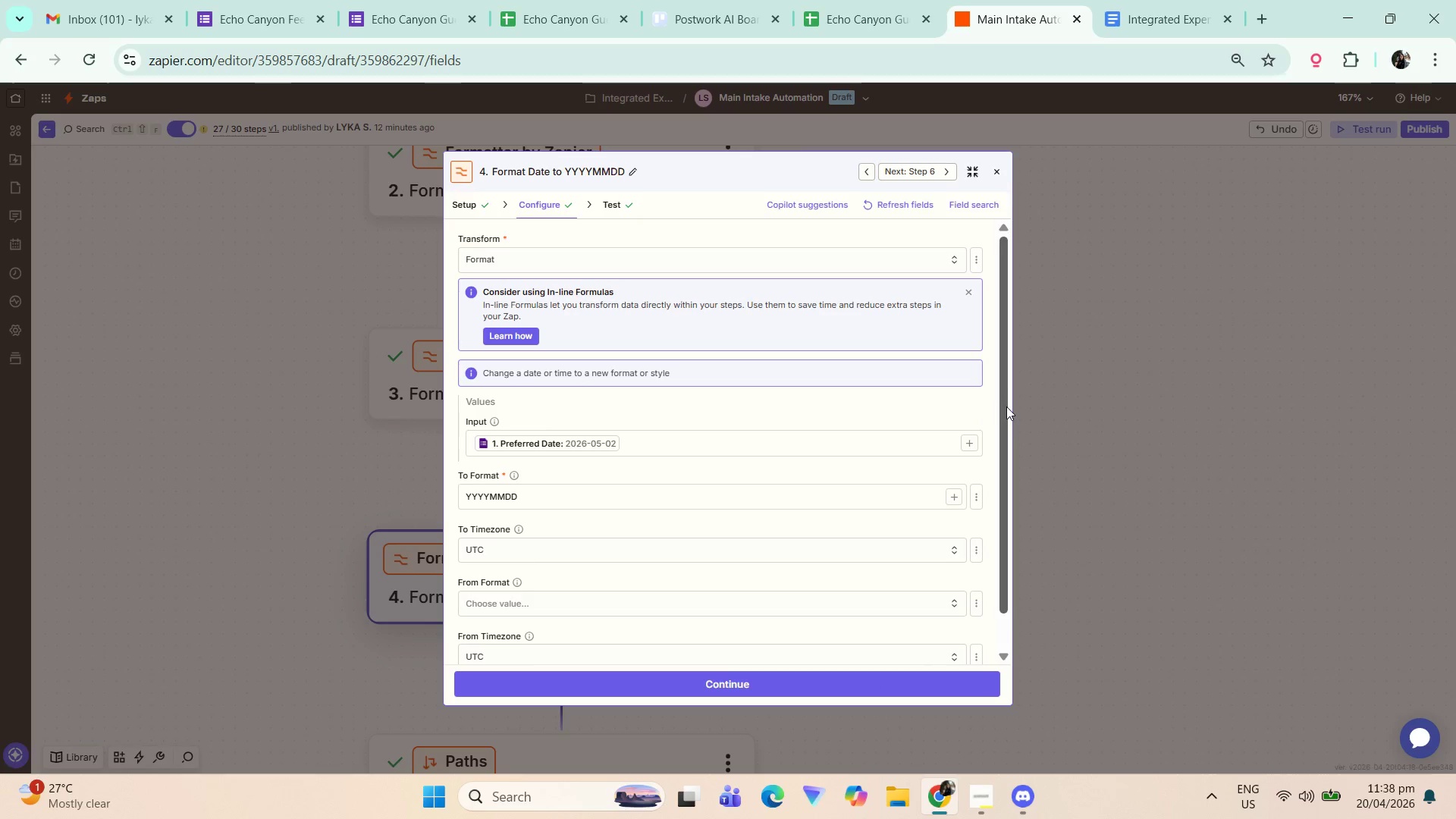 
left_click_drag(start_coordinate=[1012, 413], to_coordinate=[1018, 436])
 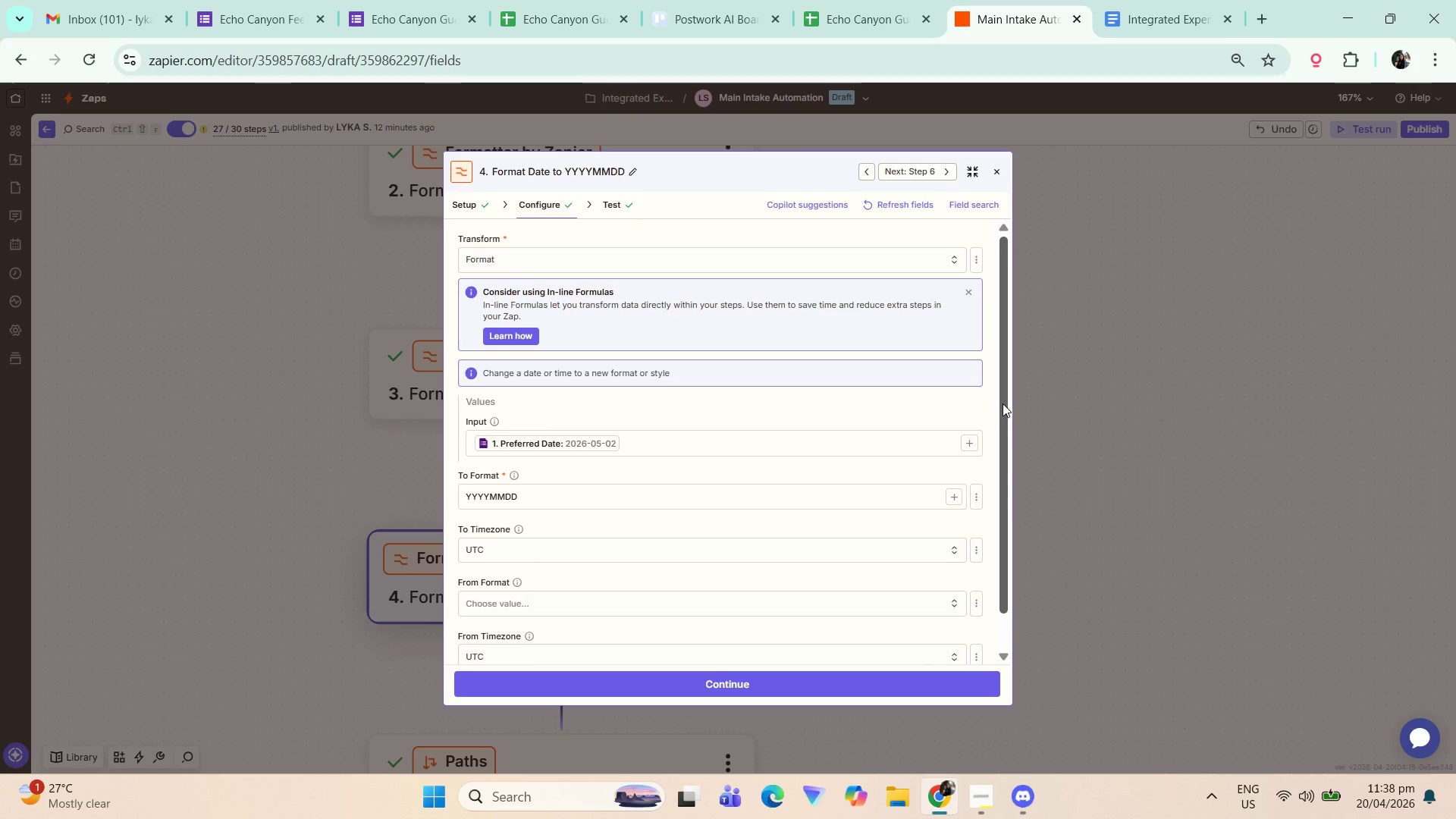 
left_click_drag(start_coordinate=[1006, 401], to_coordinate=[1006, 408])
 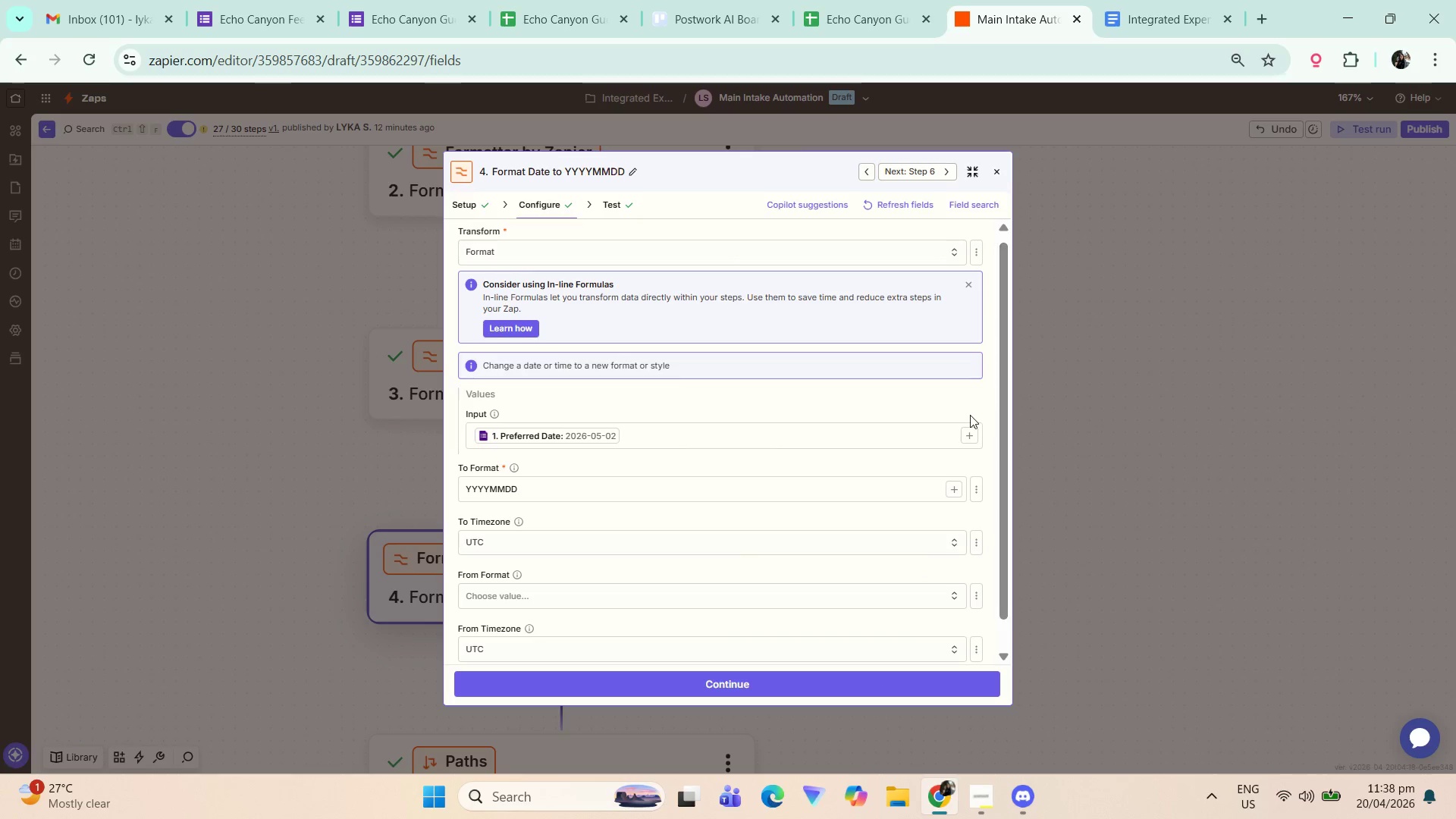 
key(Meta+Shift+S)
 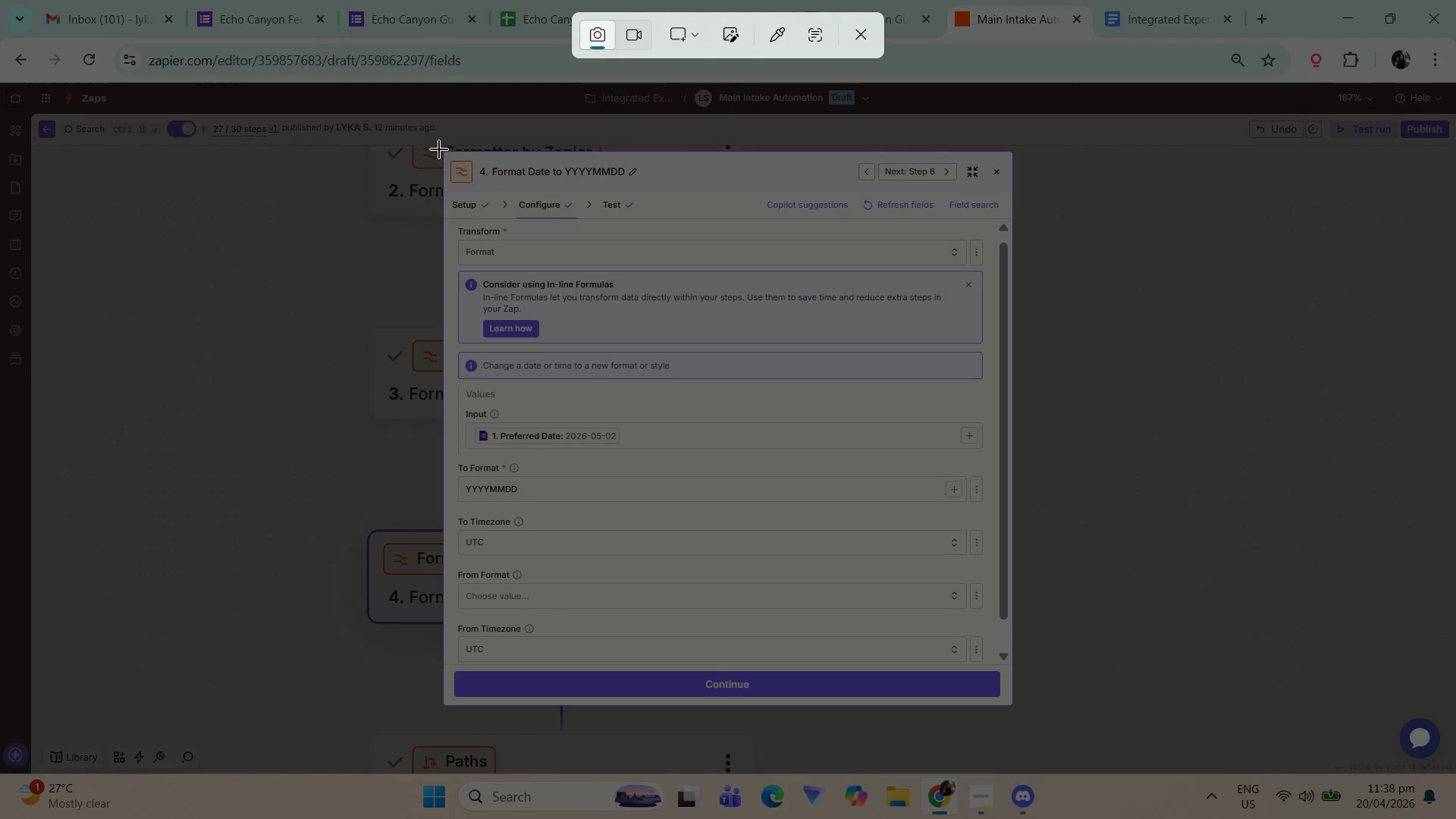 
left_click_drag(start_coordinate=[441, 149], to_coordinate=[1015, 710])
 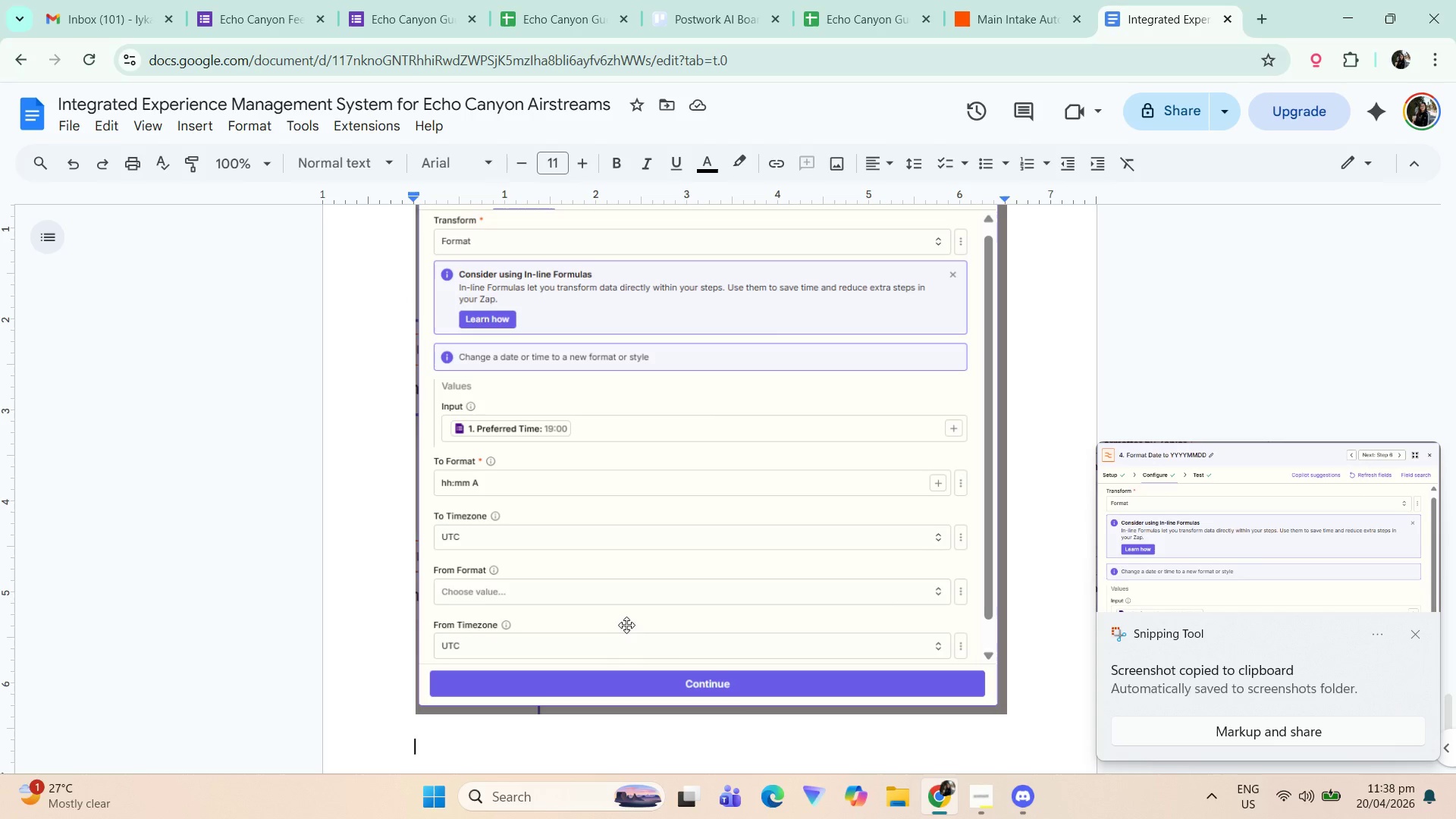 
scroll: coordinate [682, 657], scroll_direction: down, amount: 2.0
 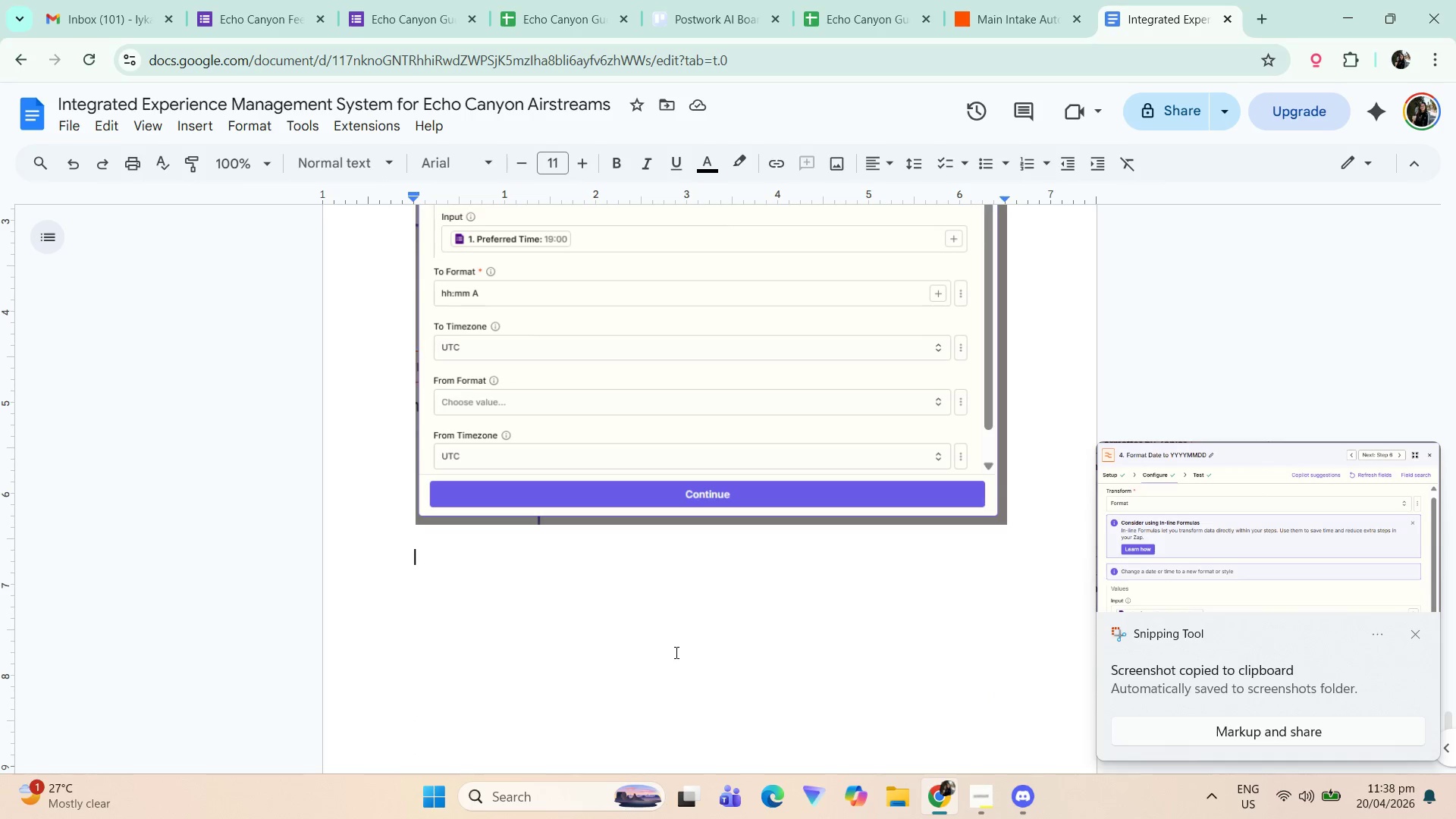 
key(Enter)
 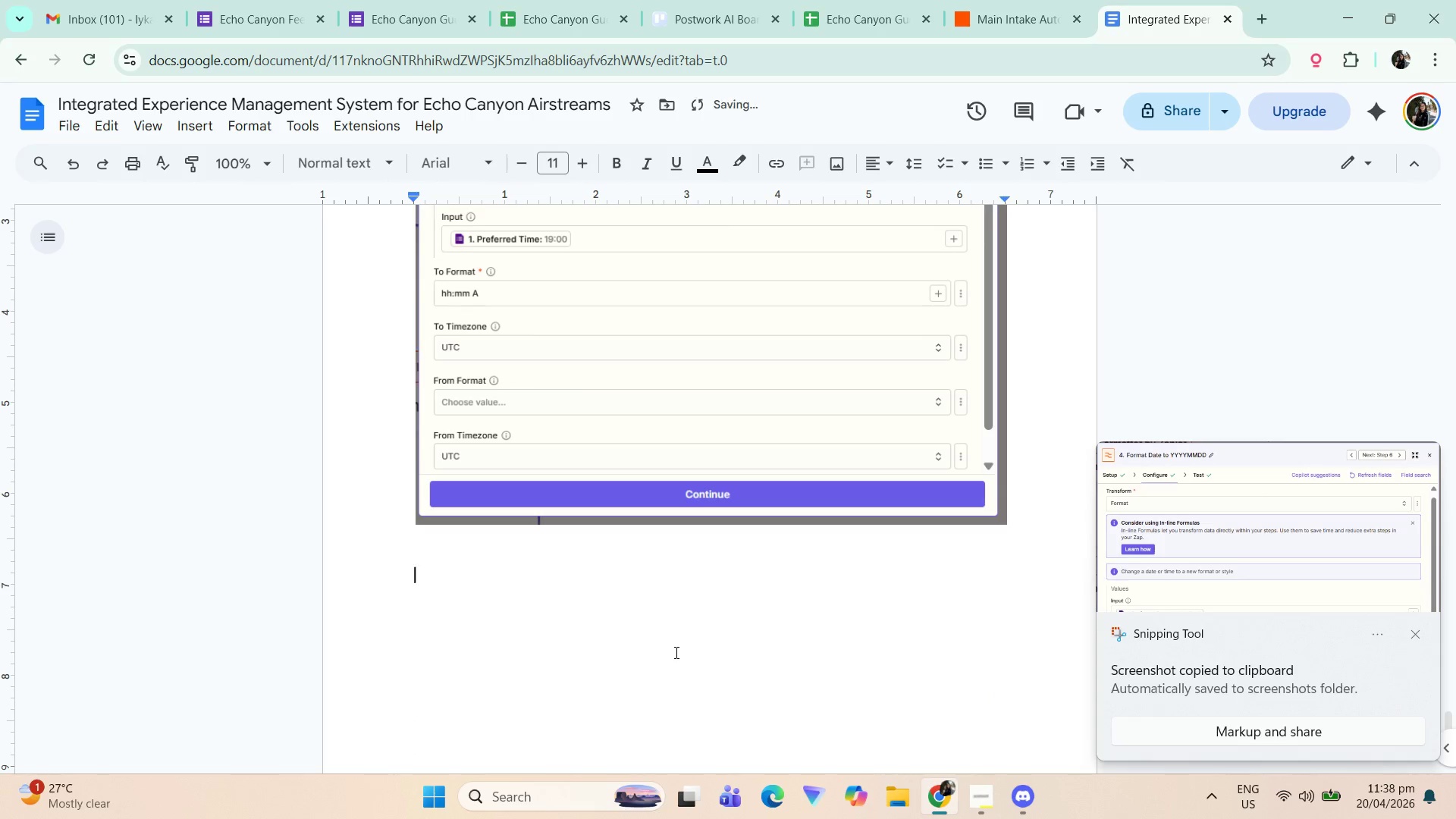 
type(THis )
key(Backspace)
key(Backspace)
key(Backspace)
key(Backspace)
type(his is the configuratio )
key(Backspace)
type(n to fom)
key(Backspace)
type(rmat date)
 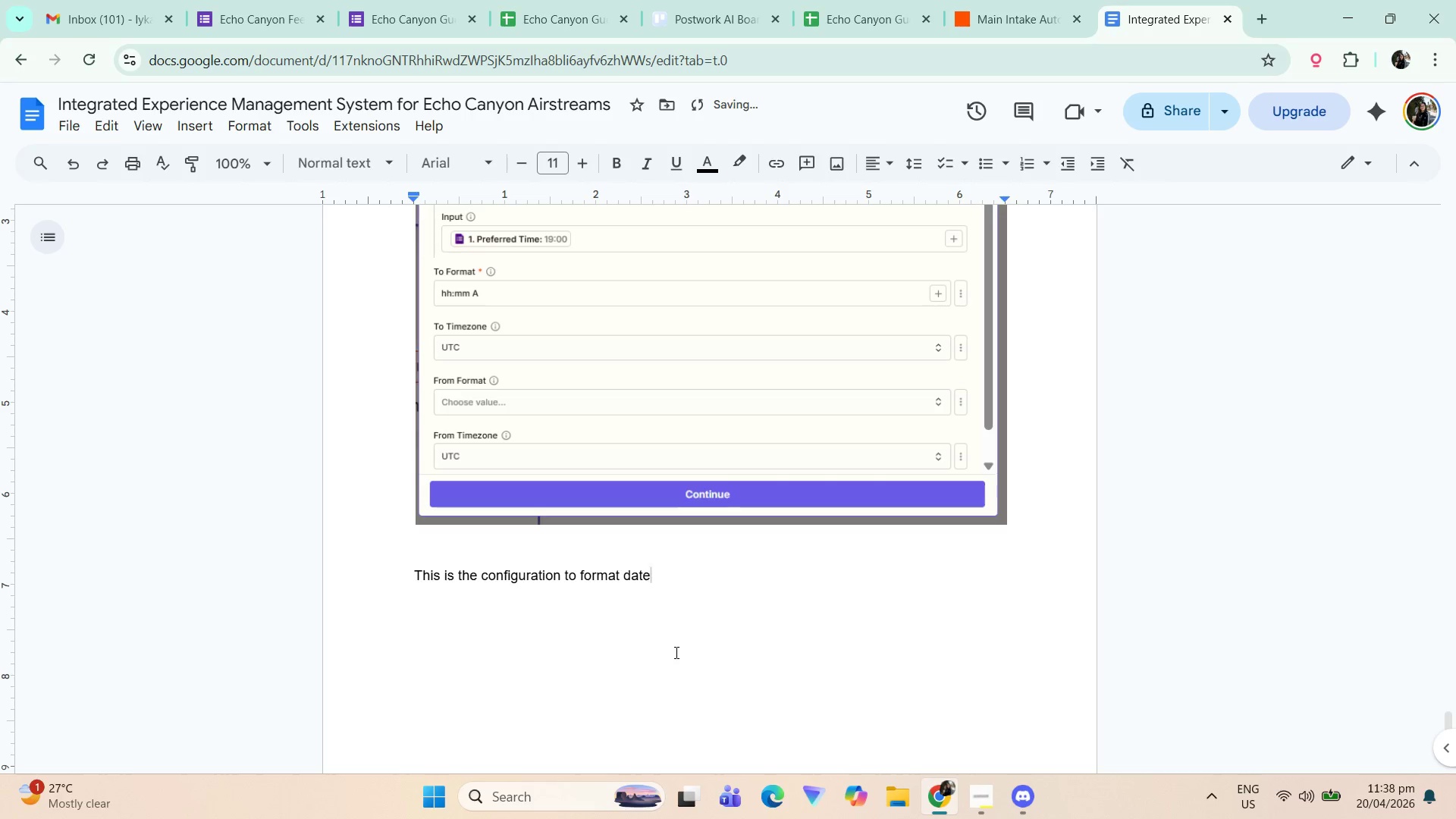 
type( to be us)
key(Backspace)
key(Backspace)
key(Backspace)
key(Backspace)
key(Backspace)
key(Backspace)
key(Backspace)
key(Backspace)
type(properly to be use )
key(Backspace)
type(d)
key(Backspace)
type( with generating reservation number:)
 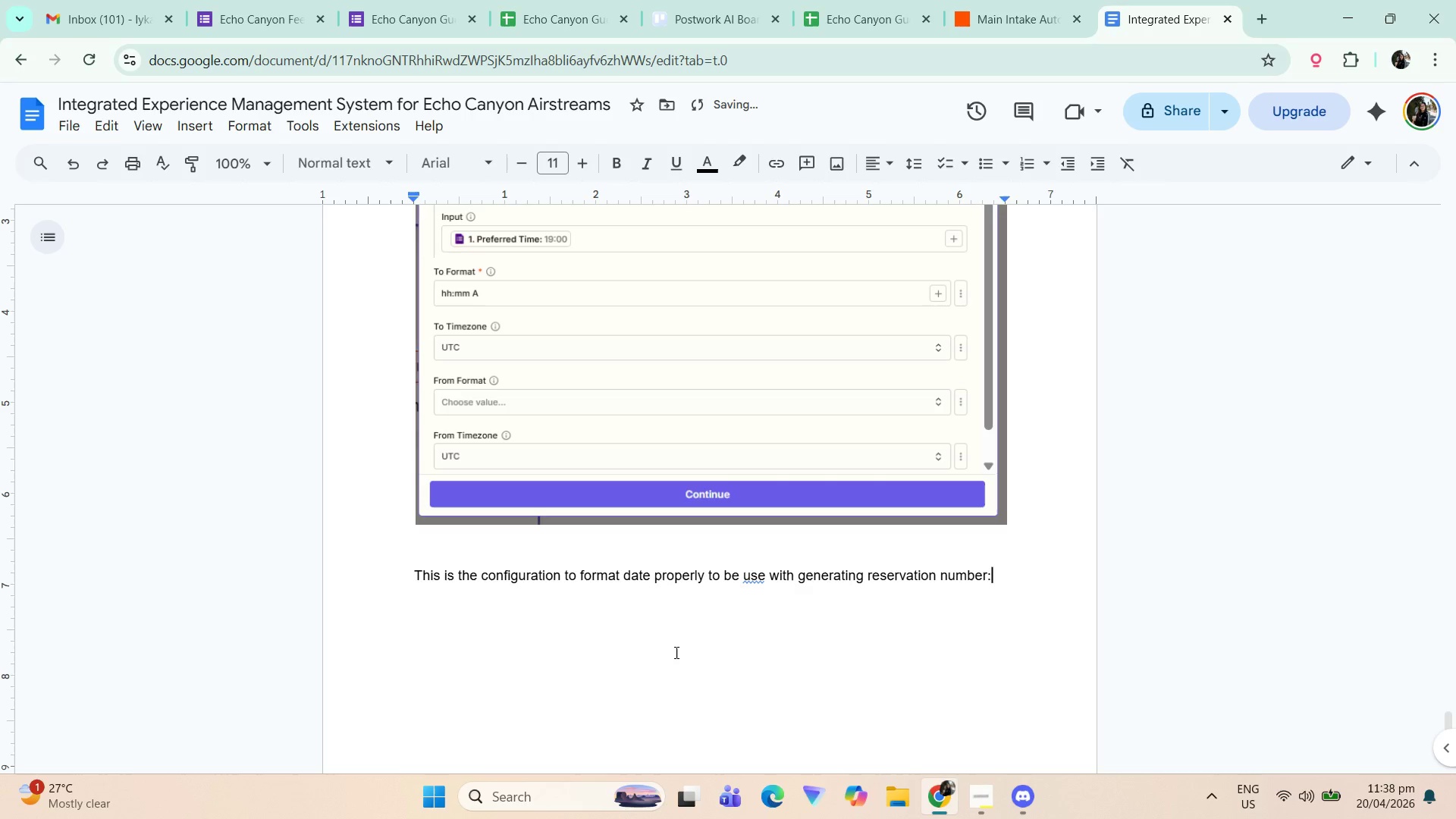 
key(Enter)
 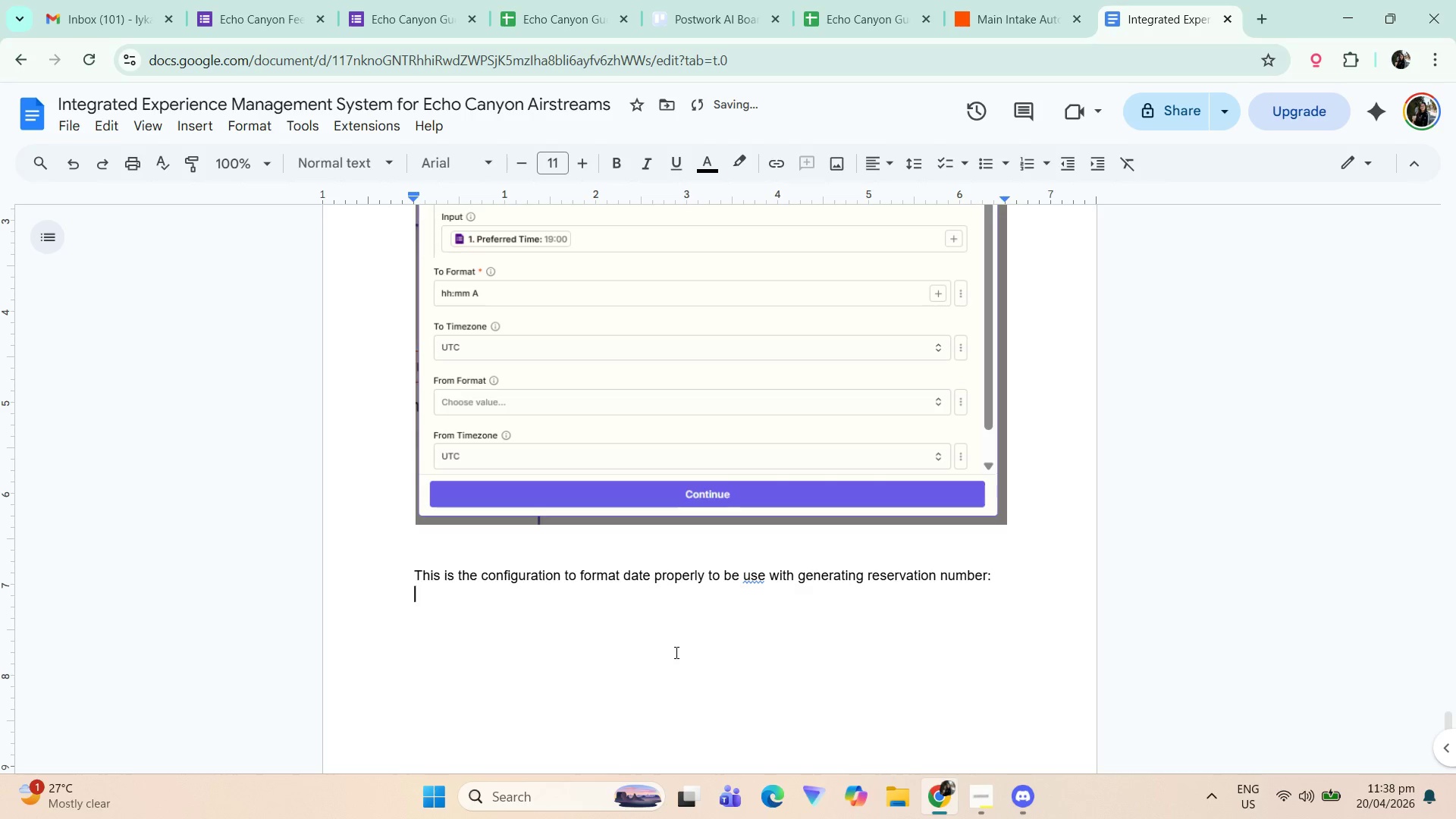 
key(Control+ControlLeft)
 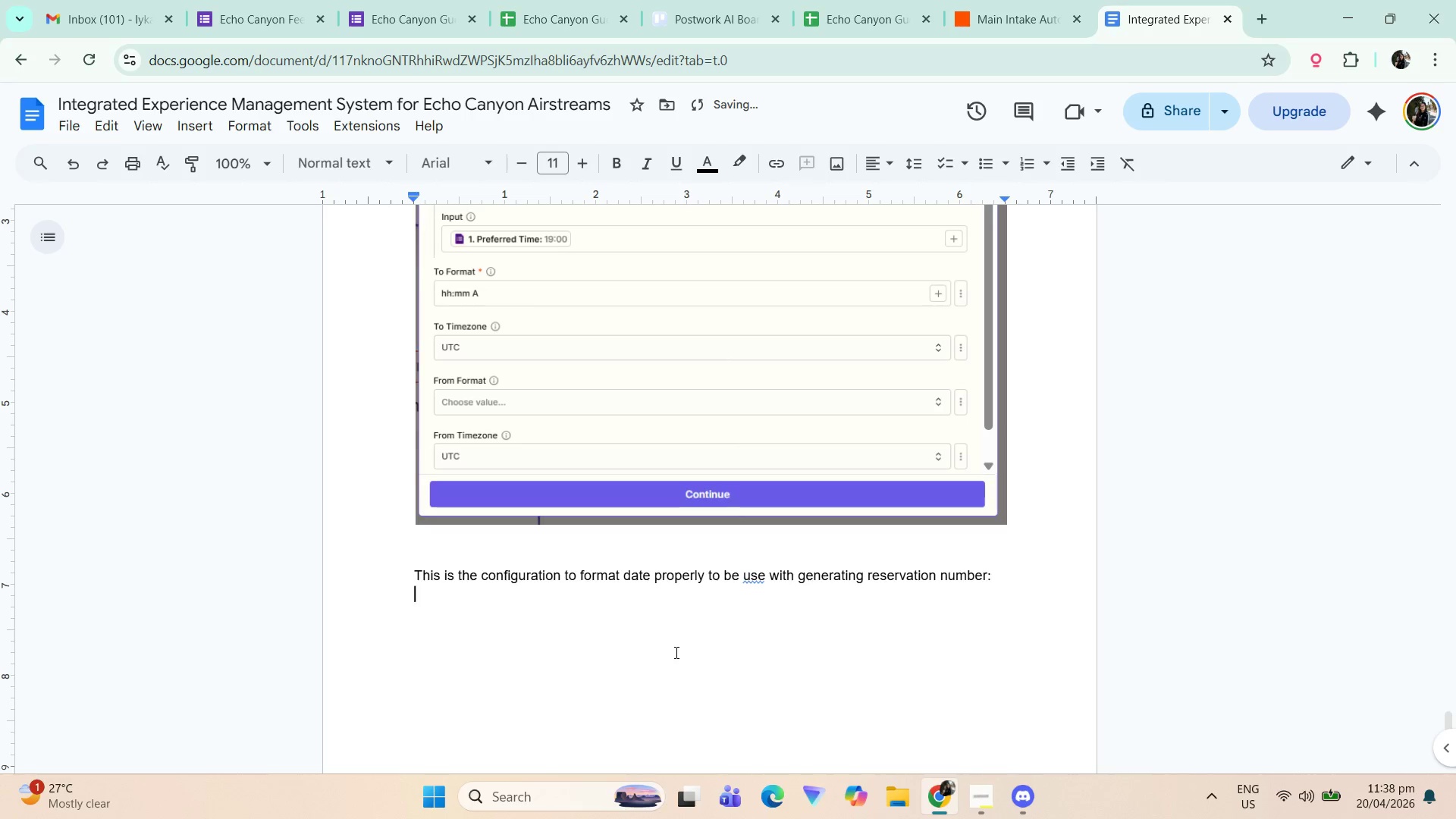 
key(Control+V)
 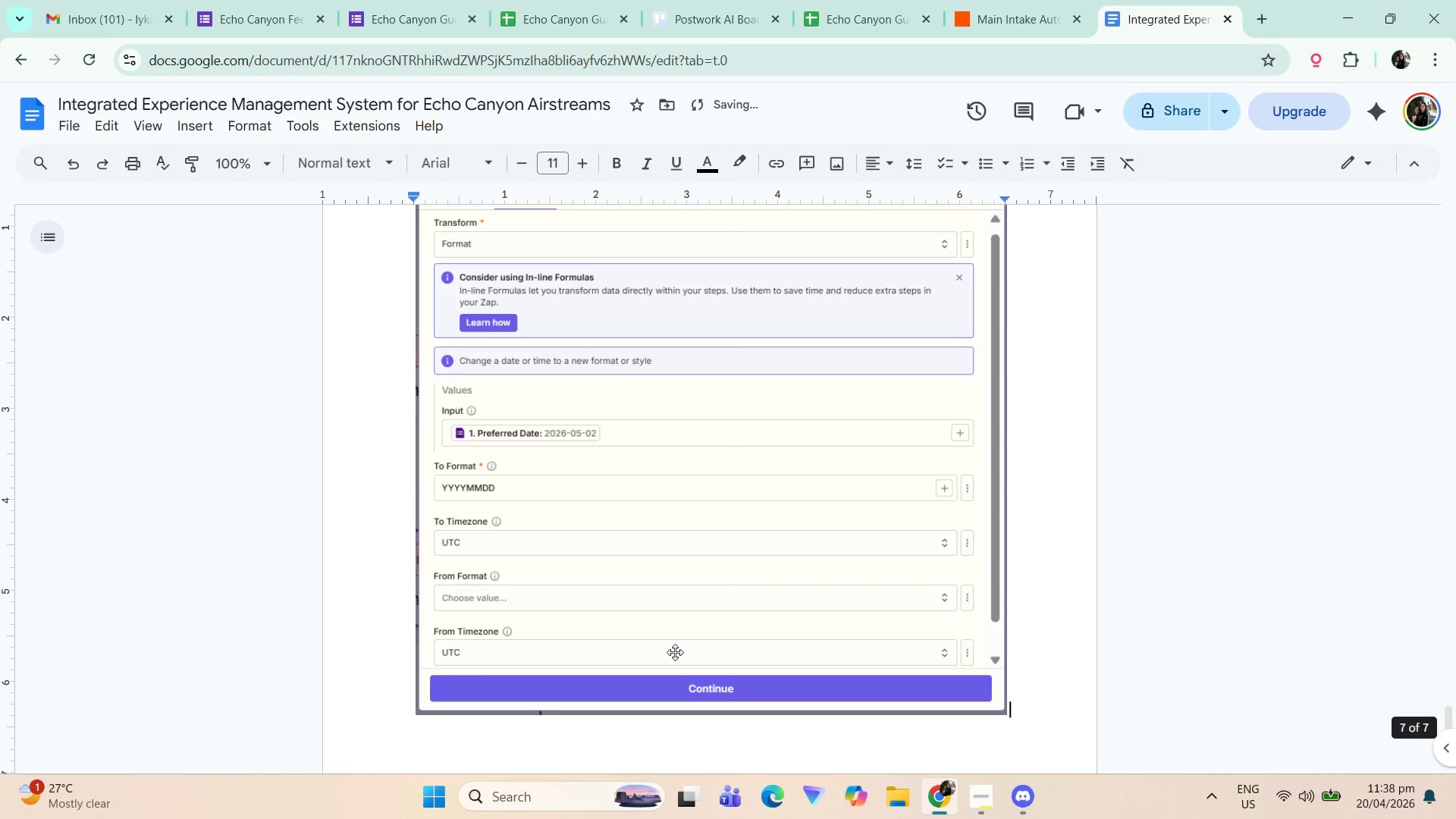 
scroll: coordinate [836, 520], scroll_direction: up, amount: 5.0
 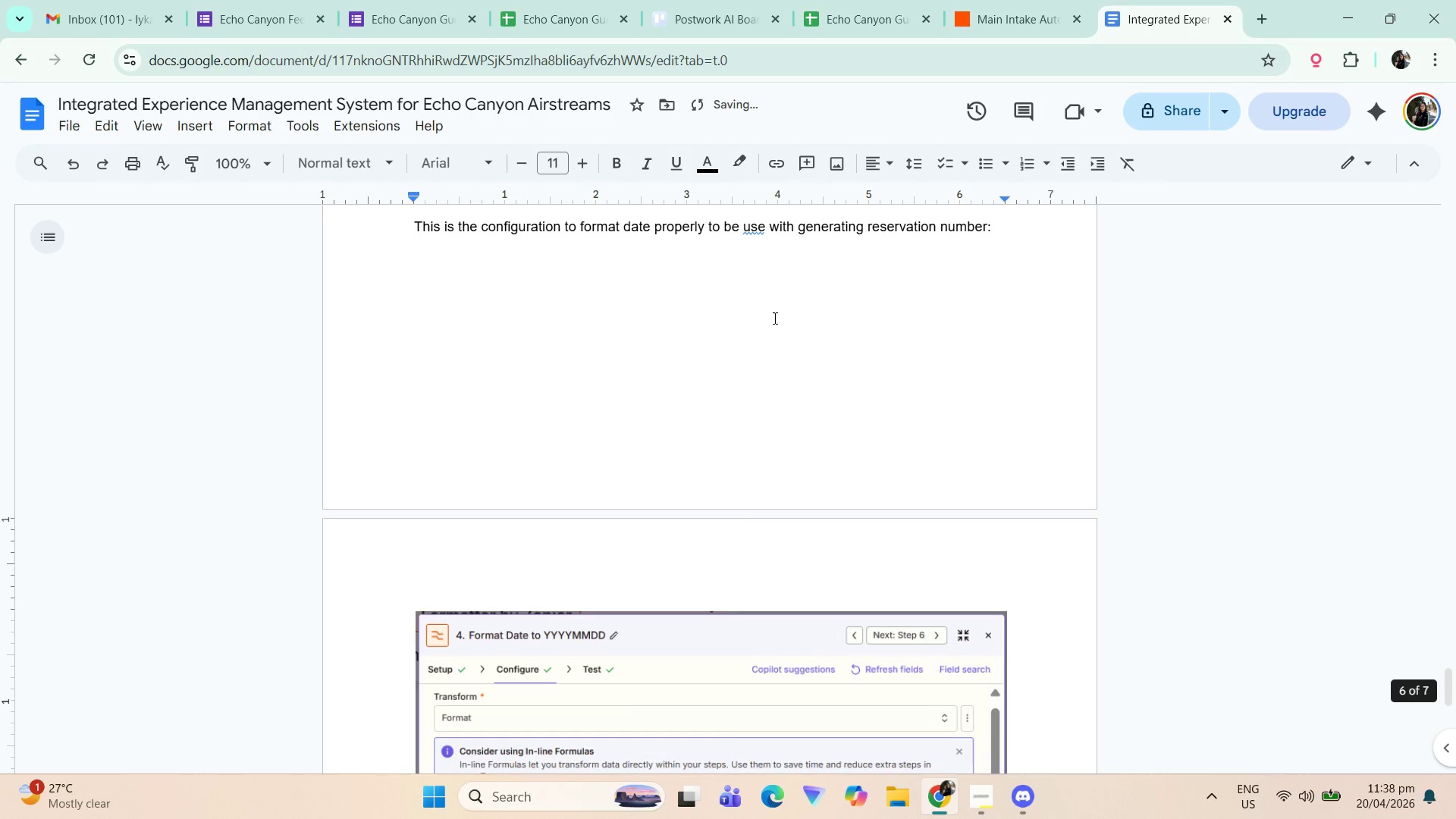 
left_click([755, 229])
 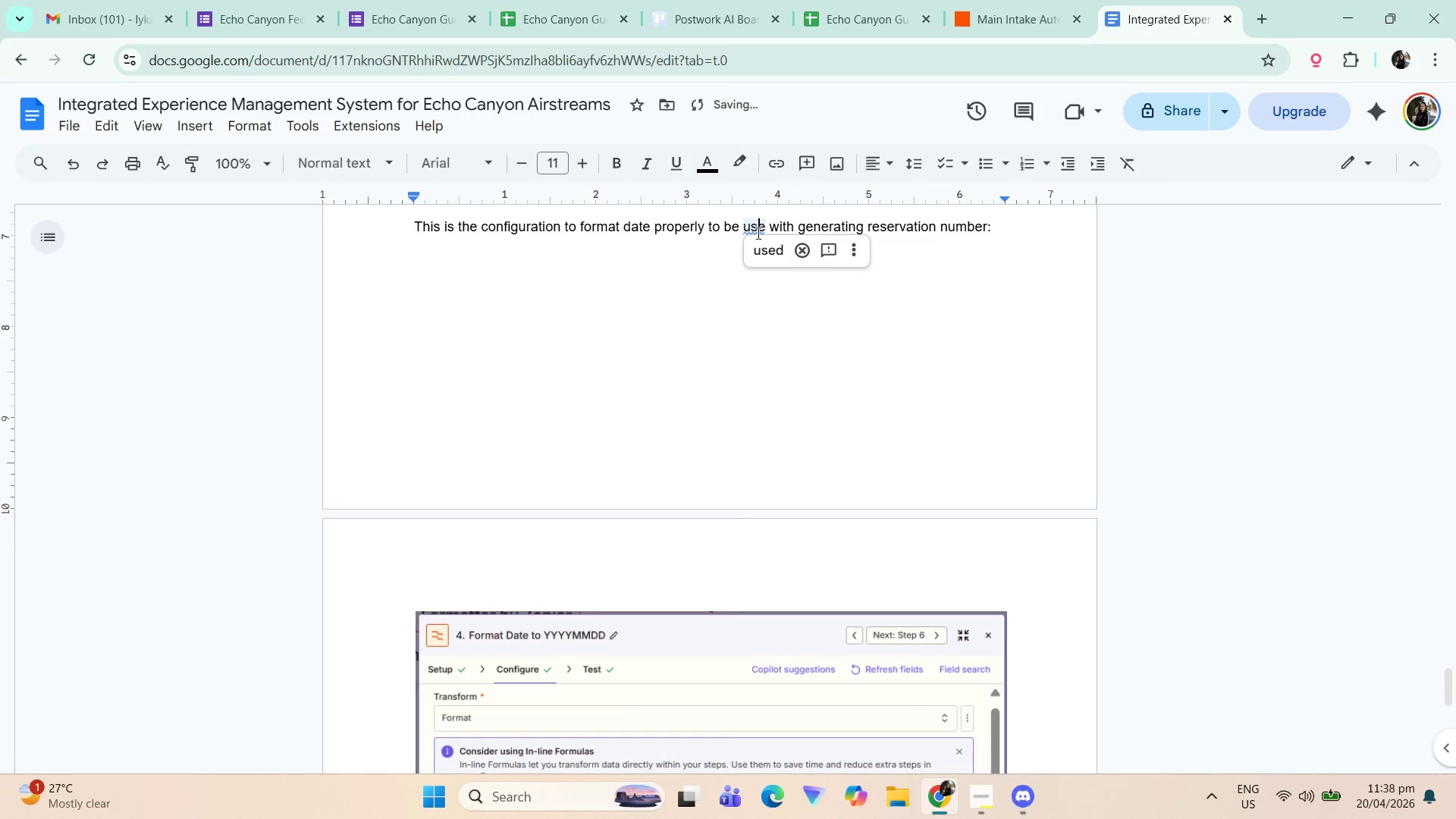 
left_click([765, 258])
 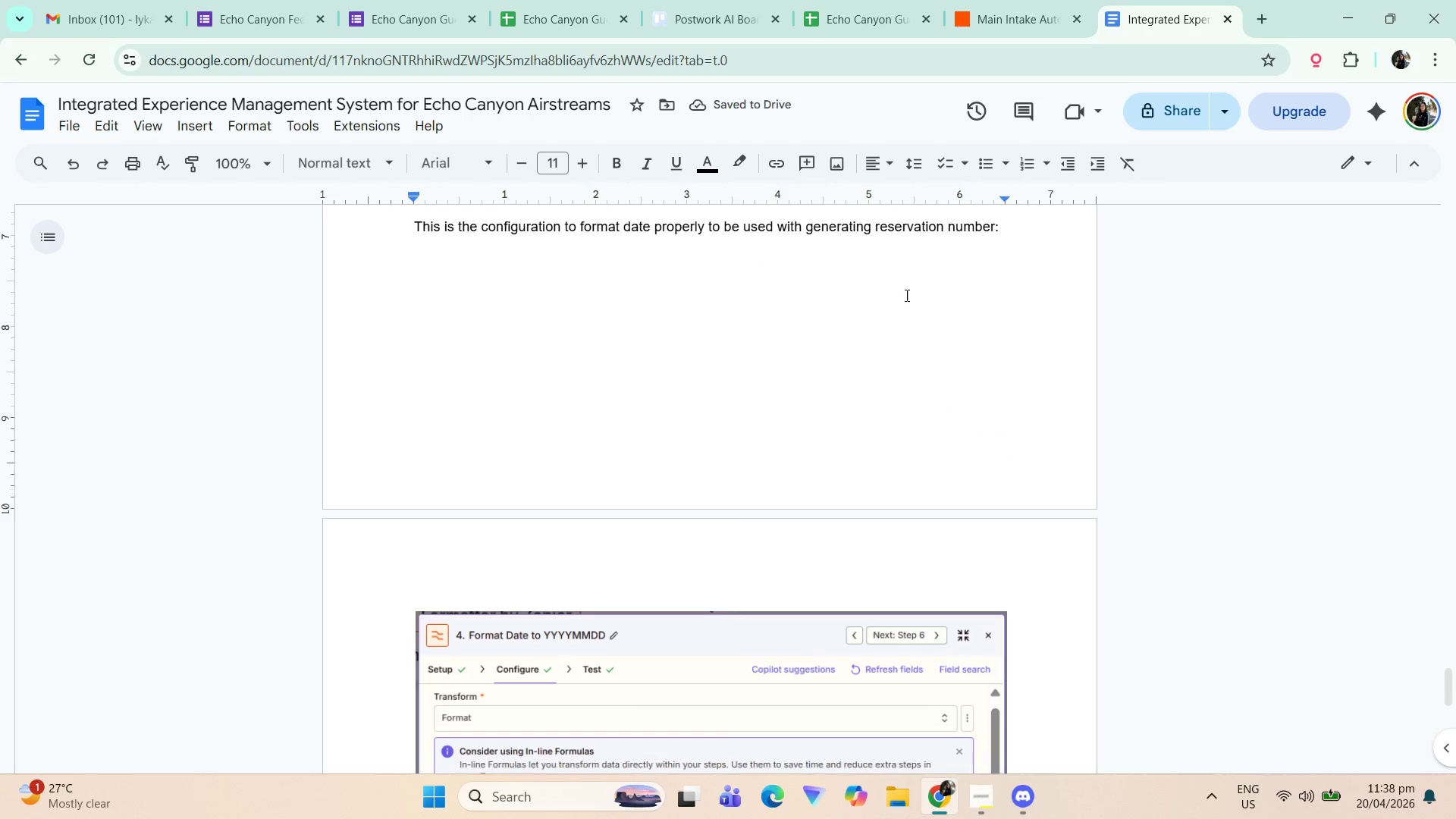 
scroll: coordinate [867, 384], scroll_direction: down, amount: 7.0
 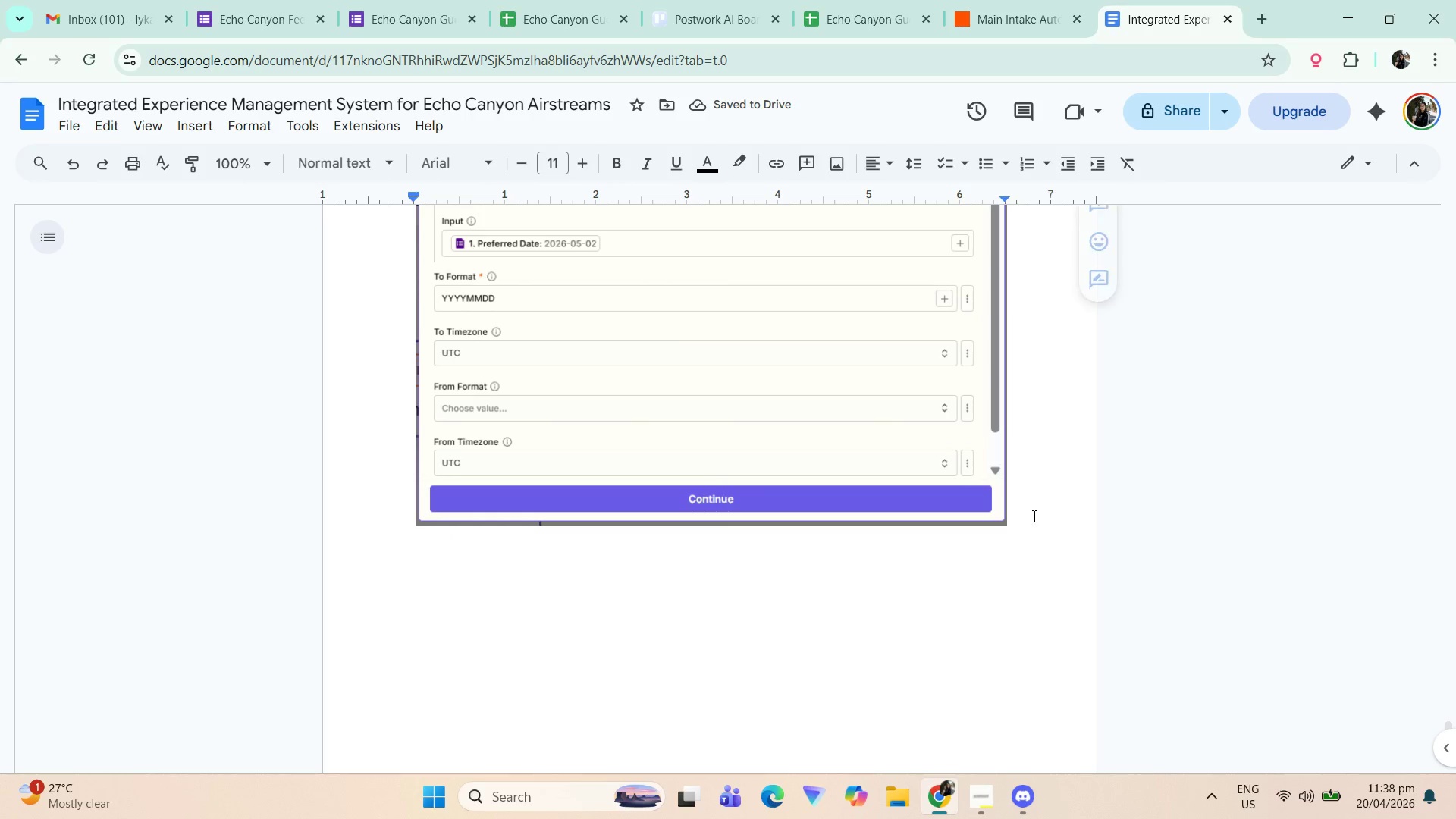 
left_click([1034, 523])
 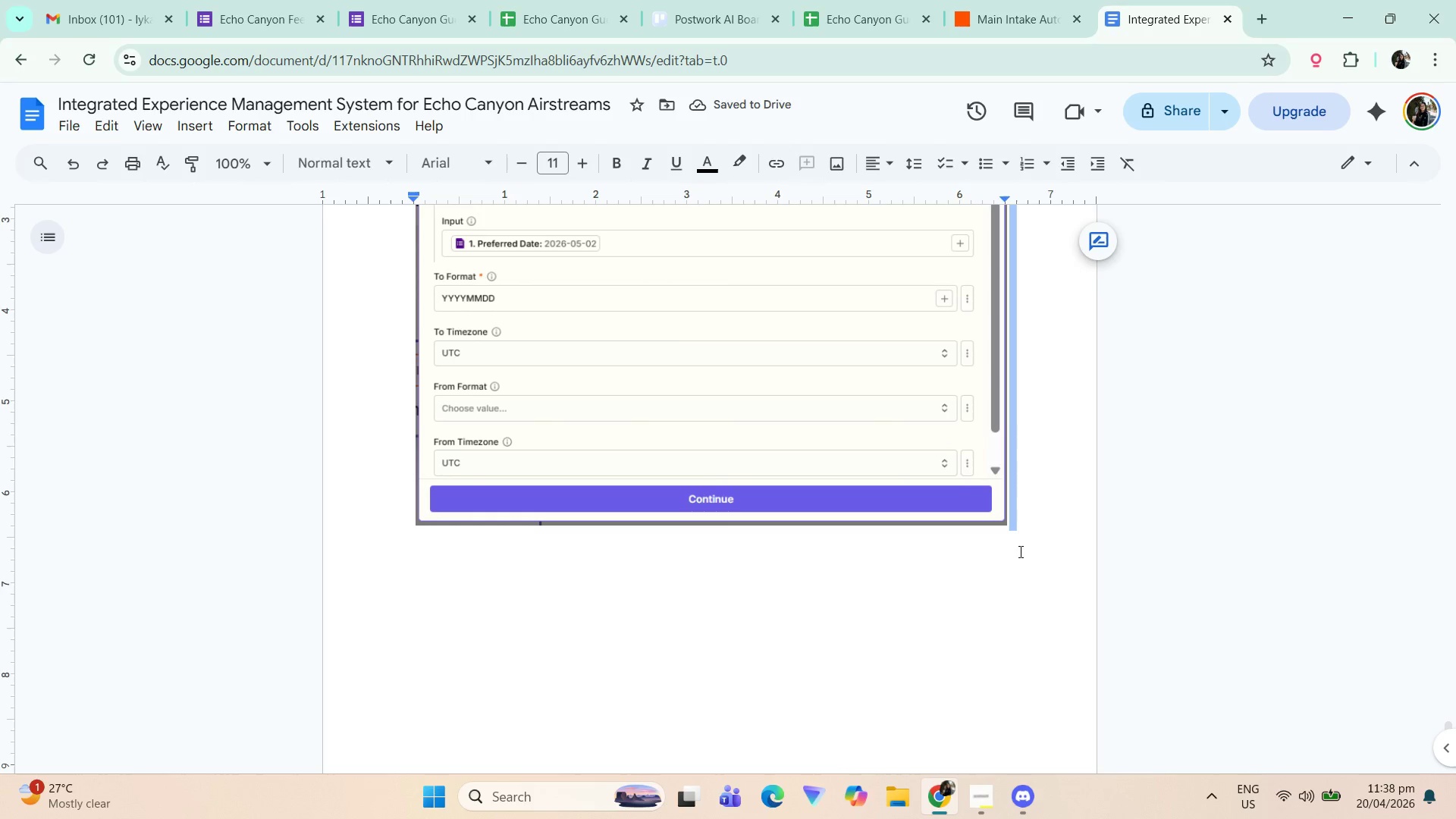 
triple_click([1053, 534])
 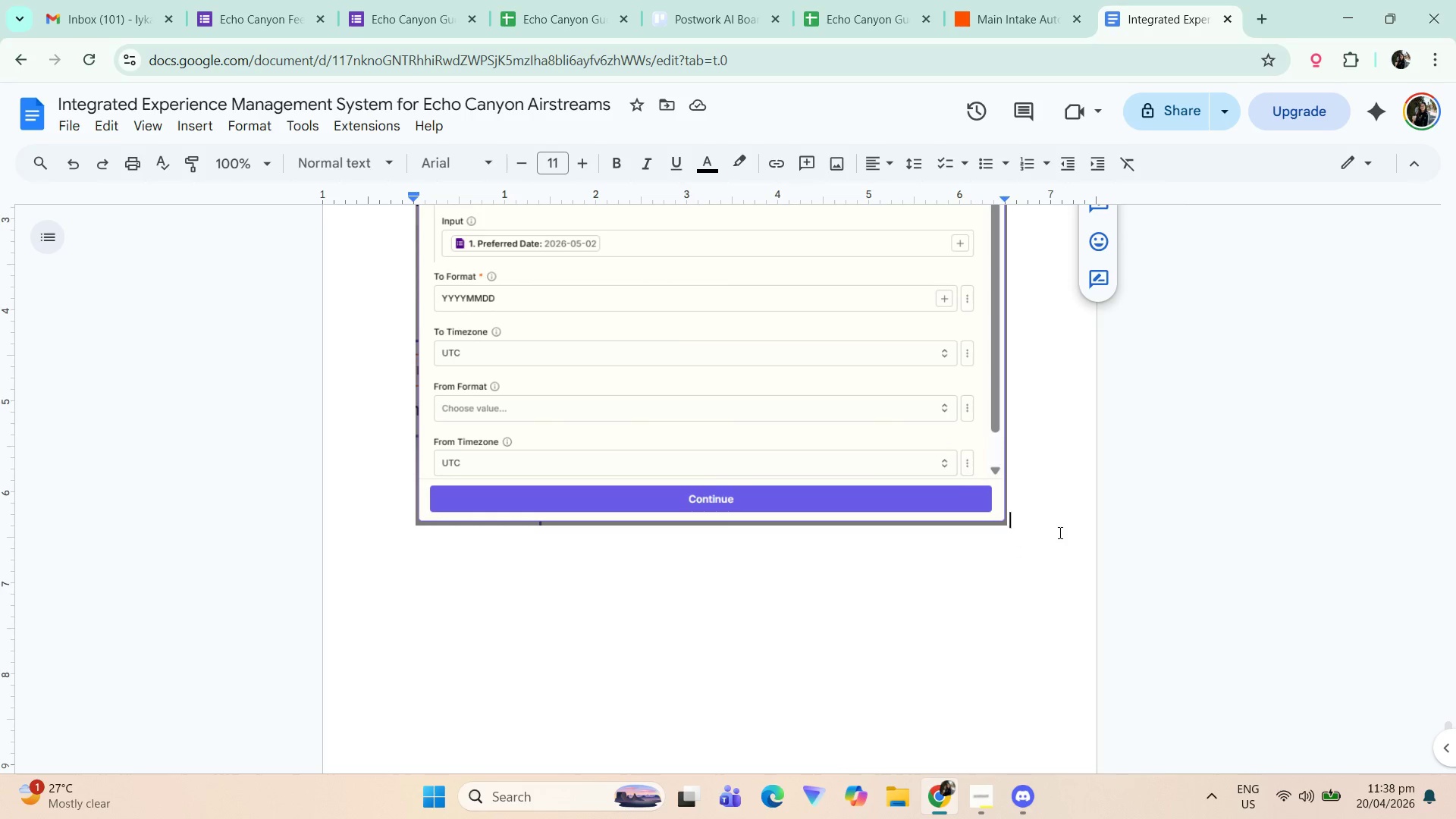 
key(Enter)
 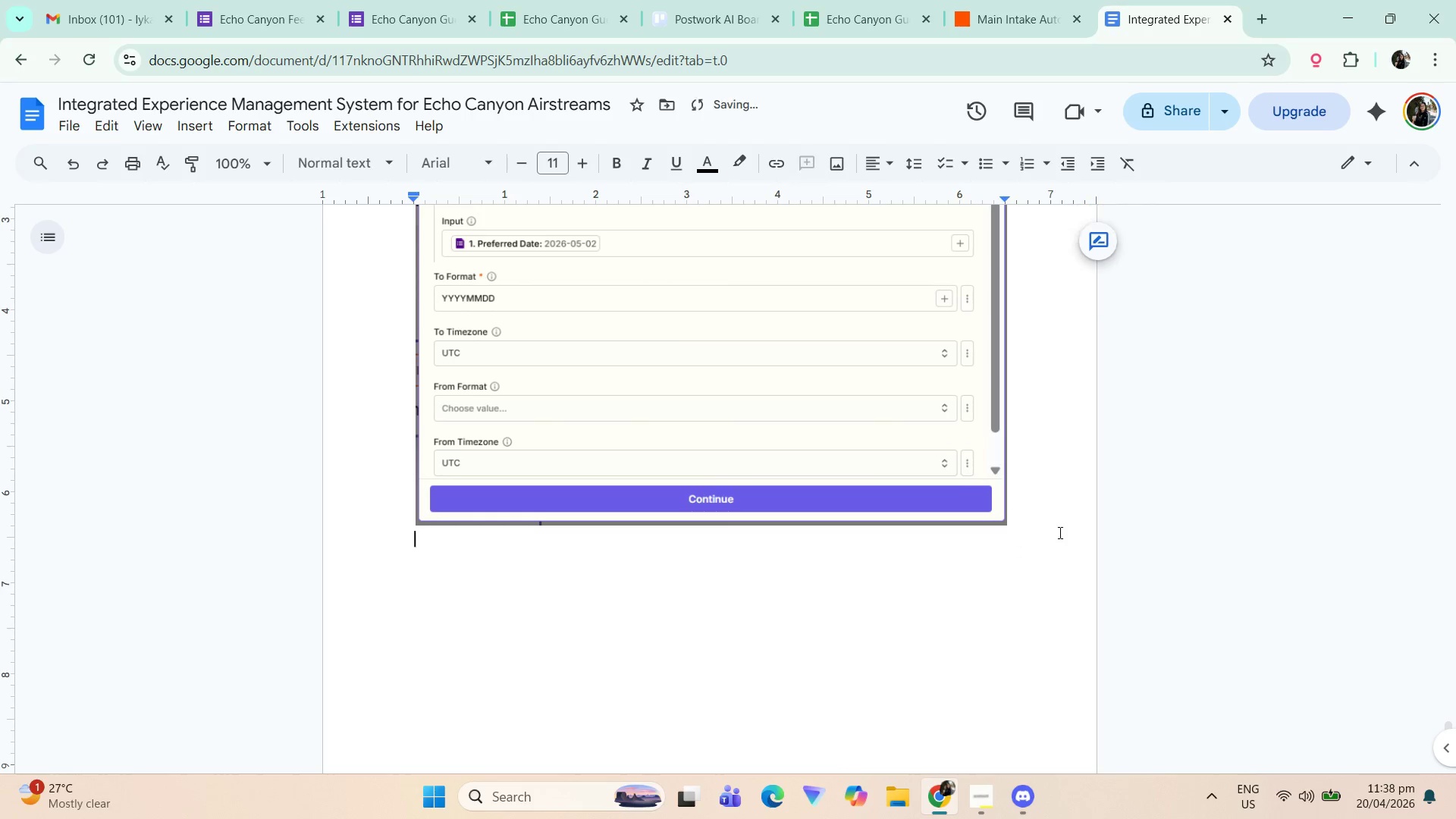 
key(Enter)
 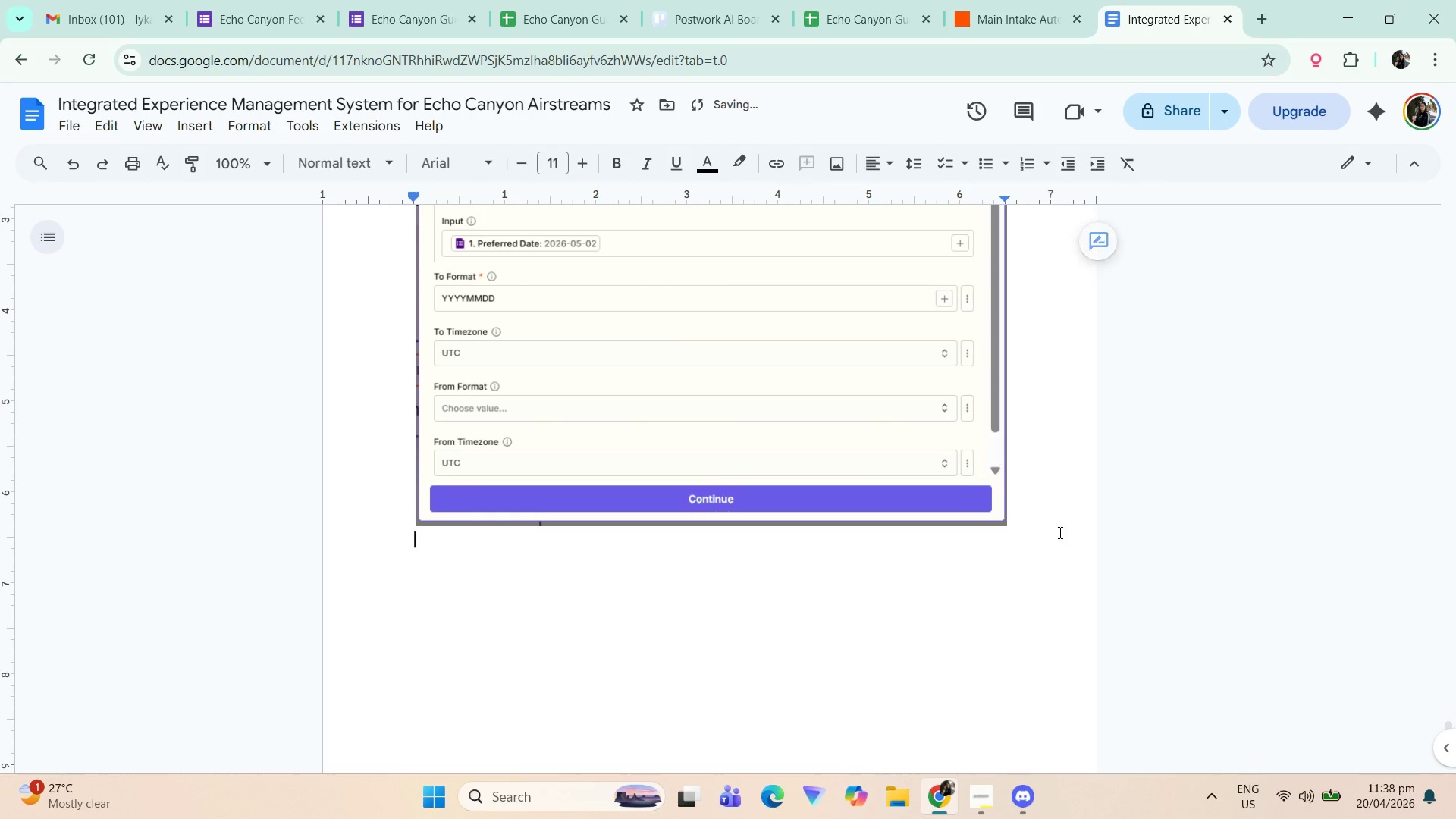 
key(Alt+AltLeft)
 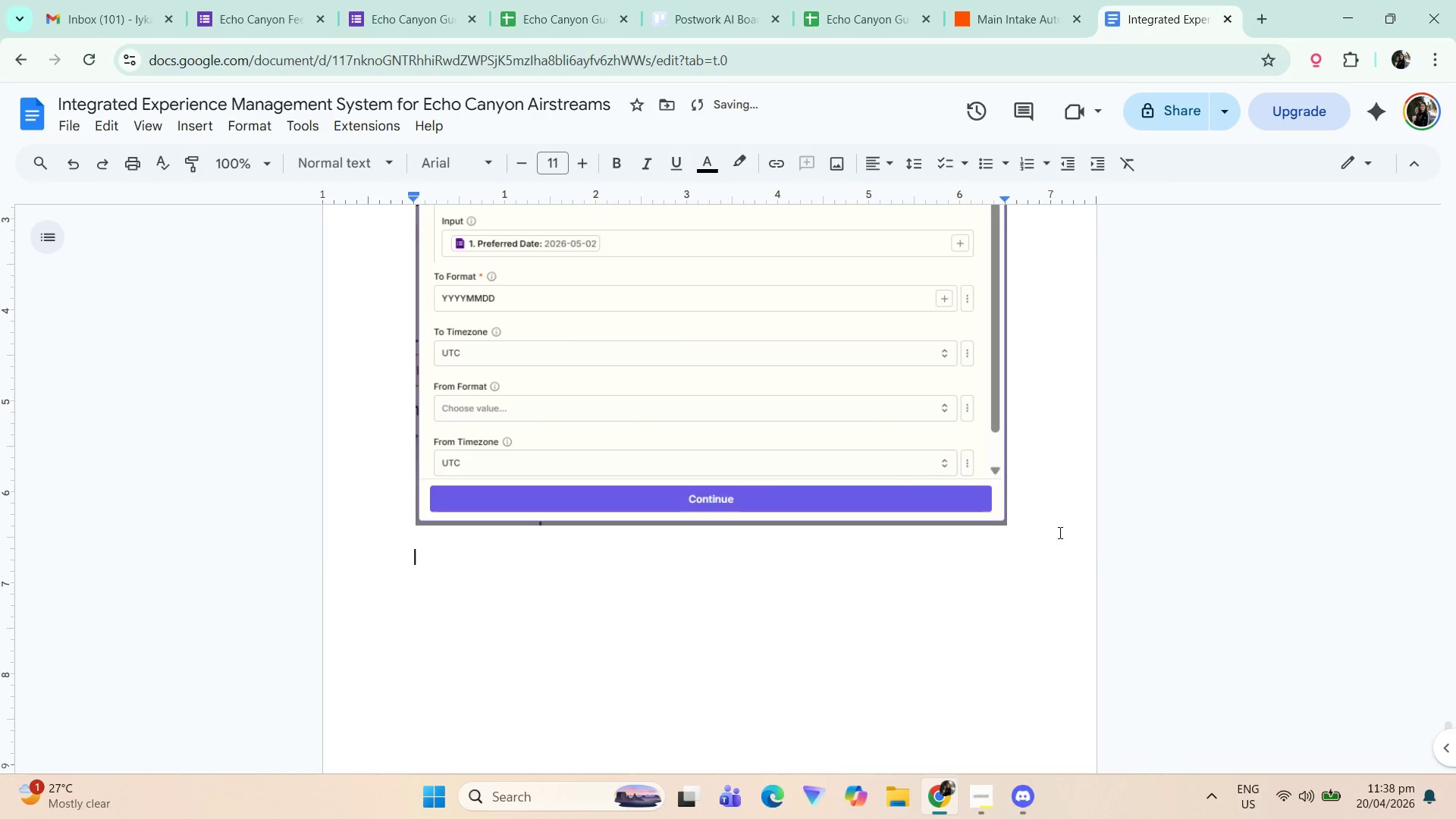 
key(Alt+Tab)